 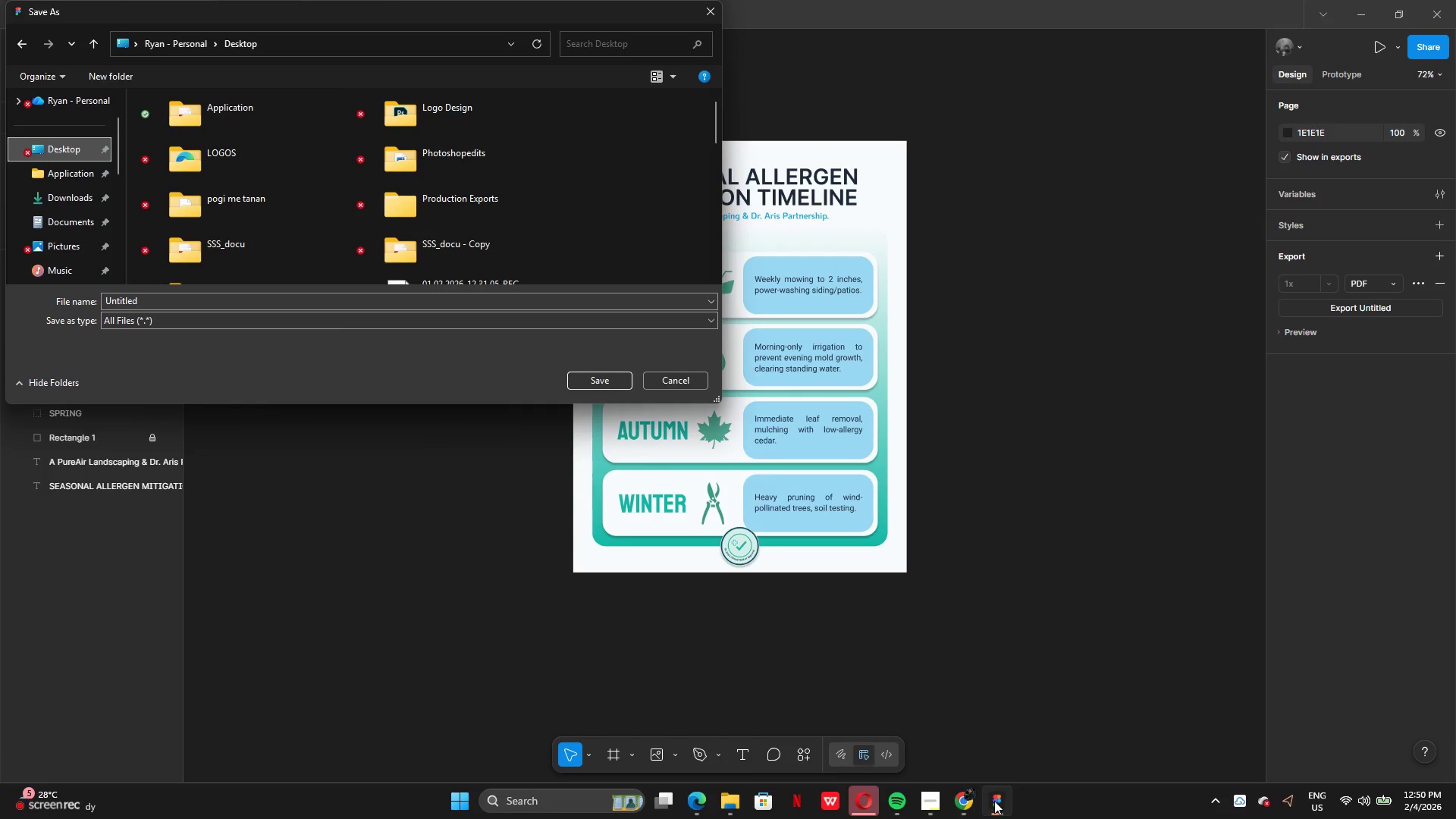 
left_click([140, 300])
 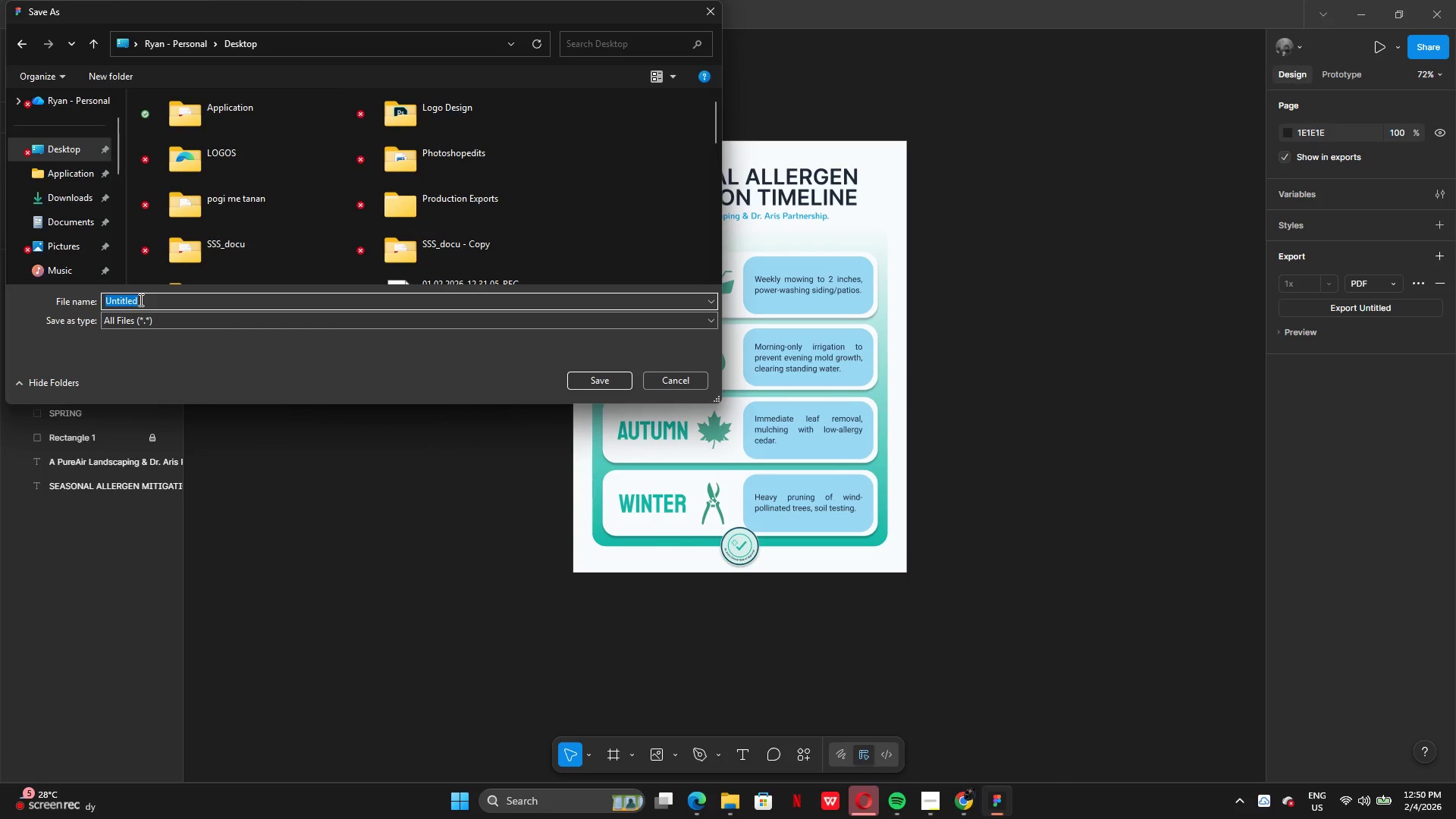 
type(p)
key(Backspace)
type(PDF Export)
 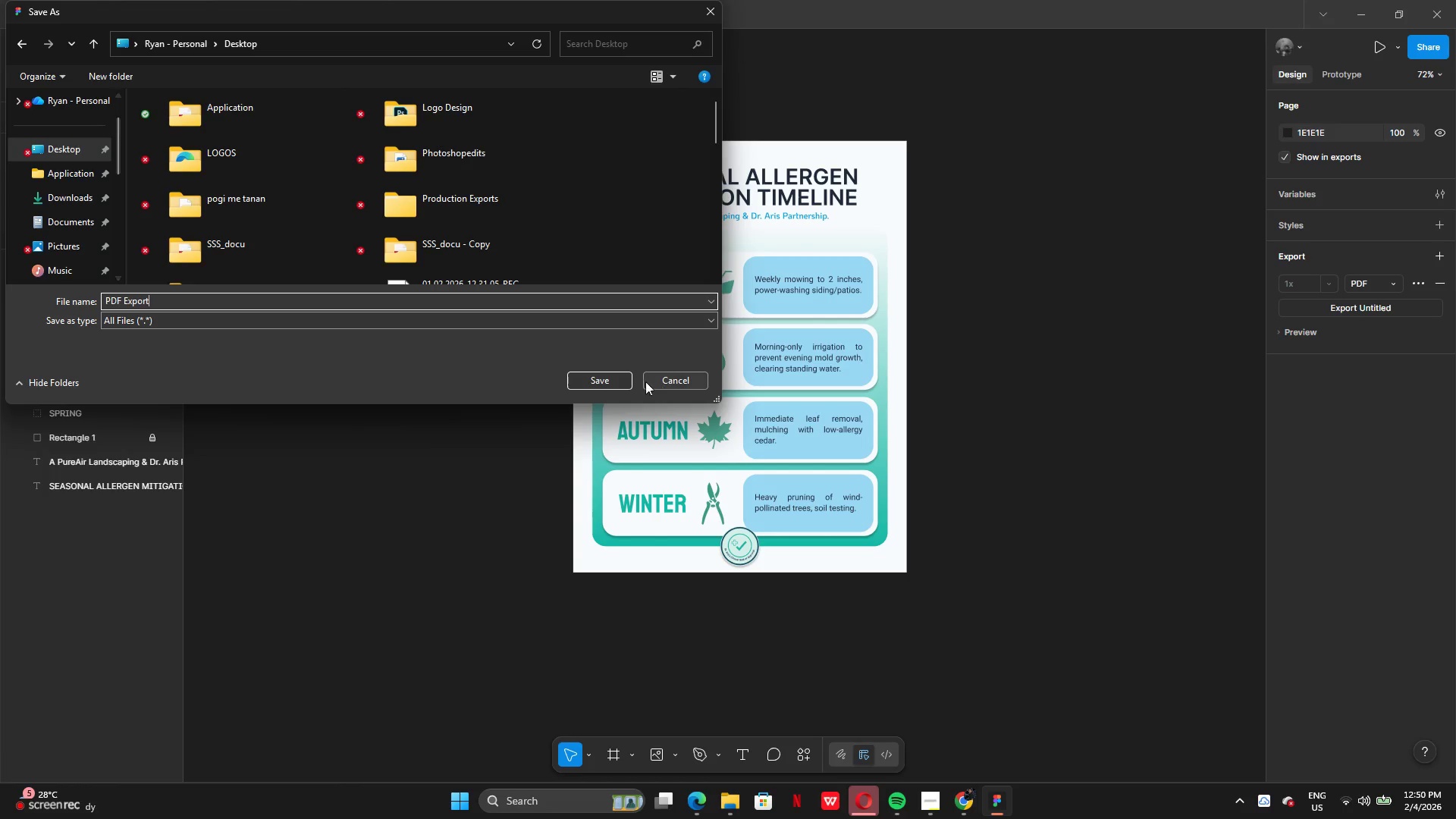 
left_click([595, 381])
 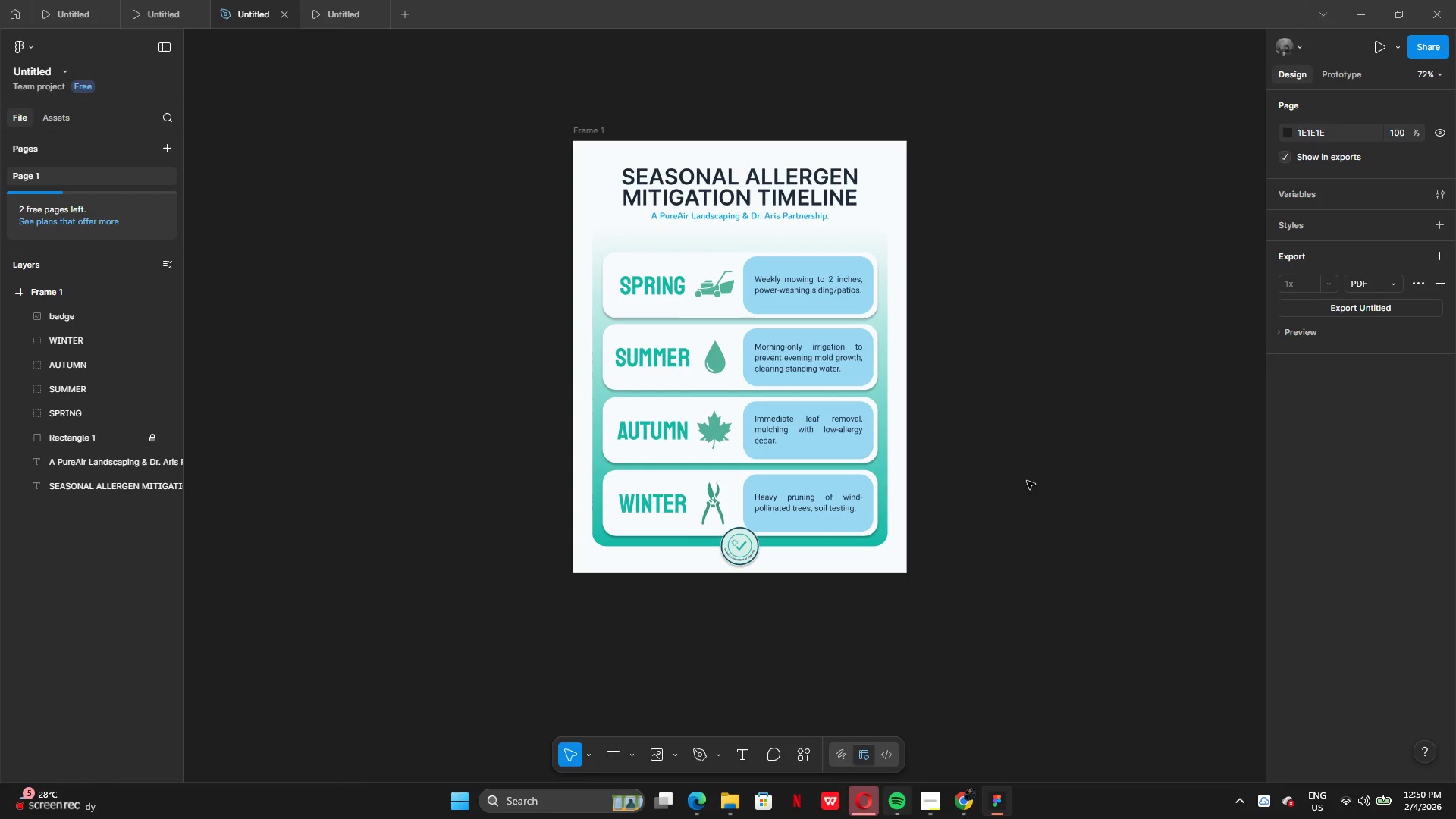 
left_click([1357, 11])
 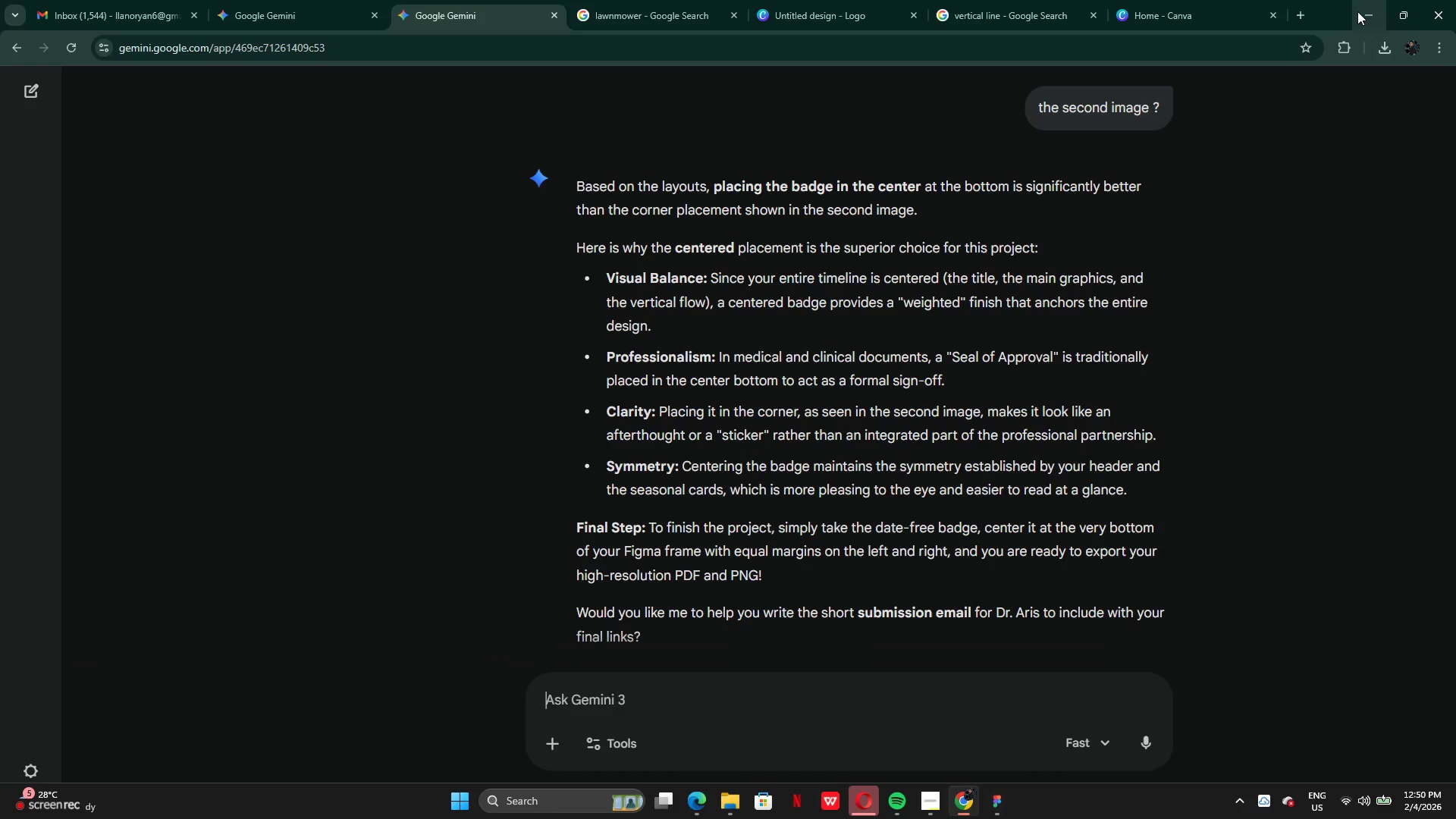 
left_click([1357, 11])
 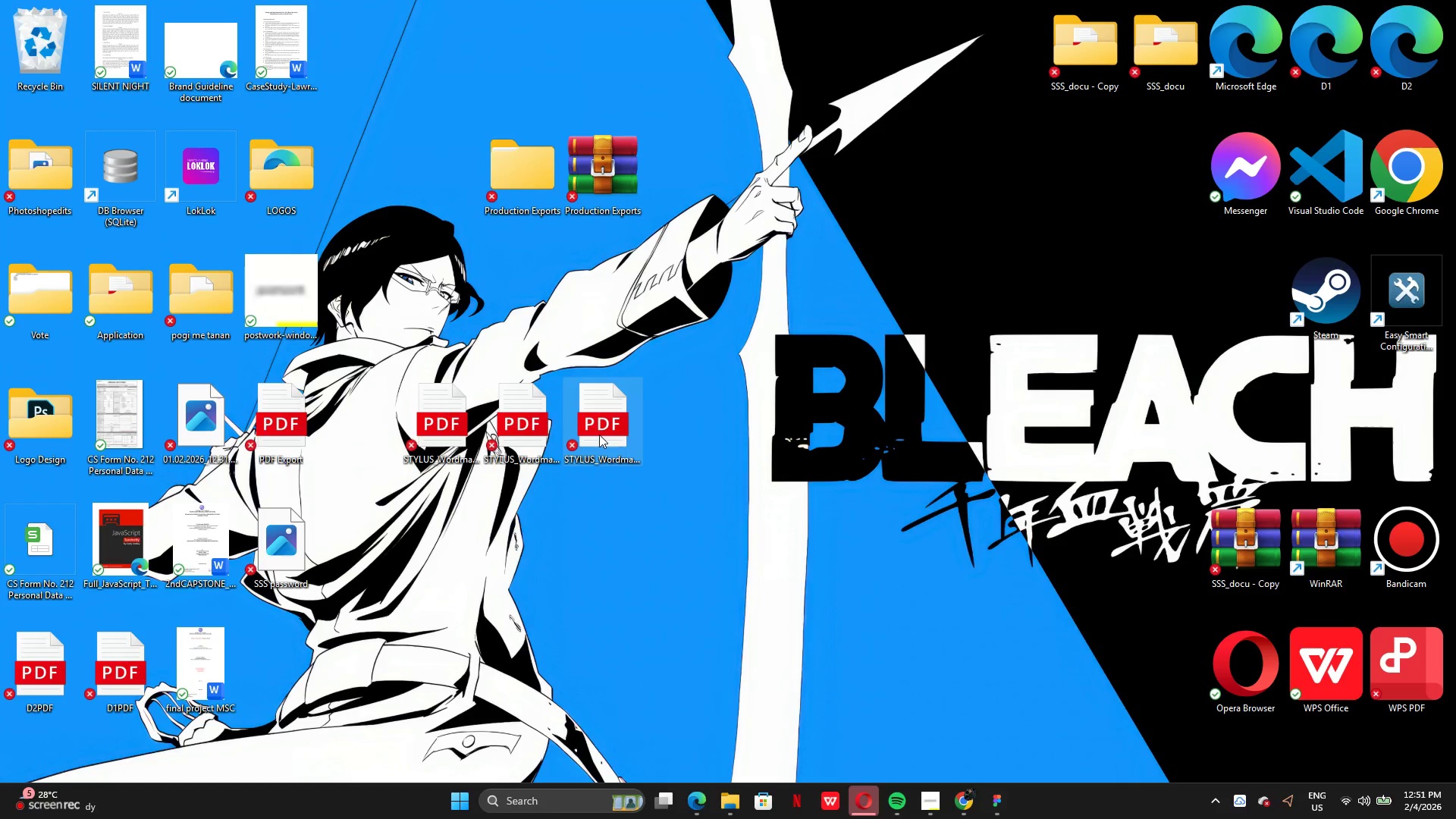 
wait(5.97)
 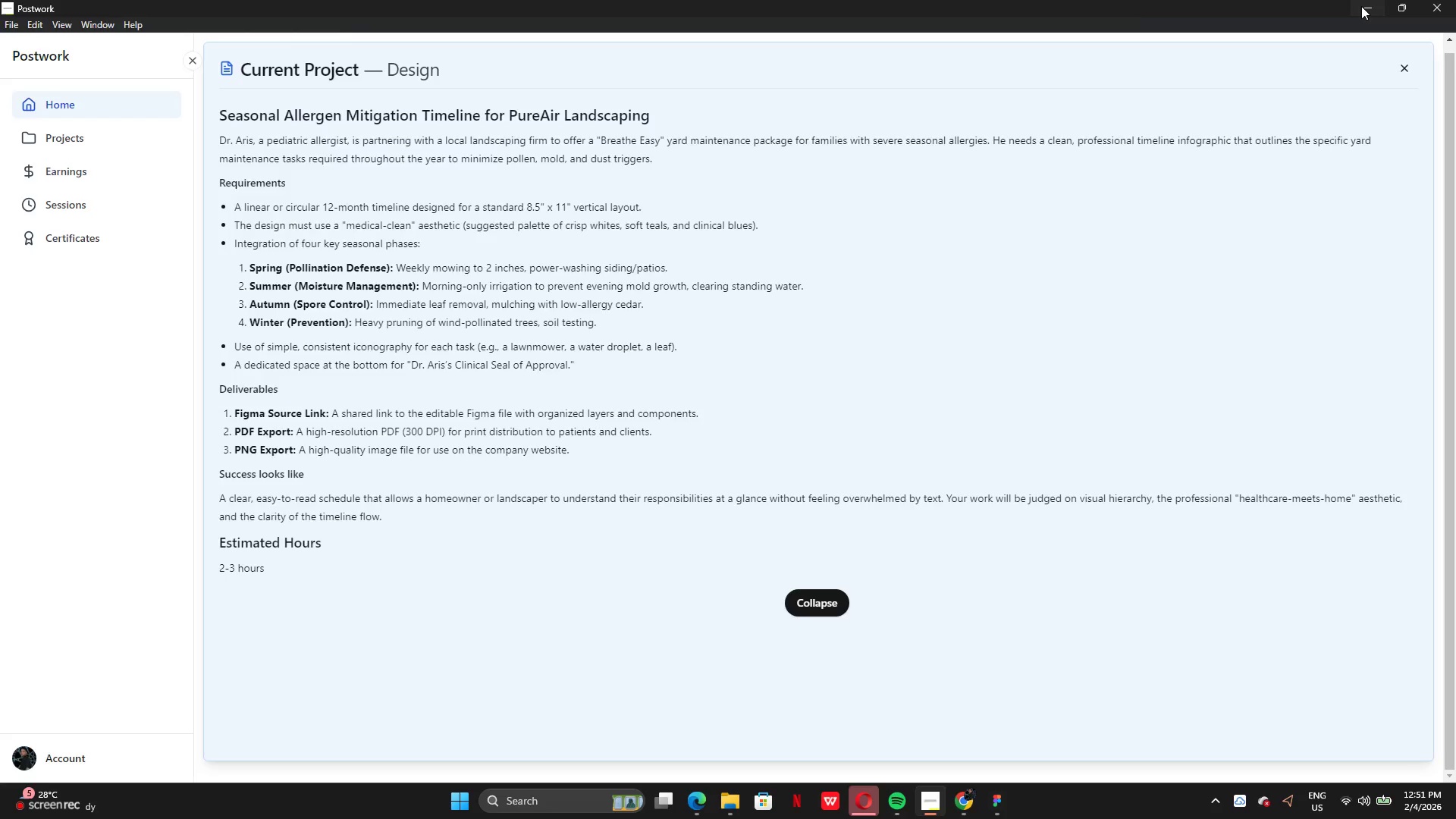 
left_click_drag(start_coordinate=[292, 437], to_coordinate=[611, 626])
 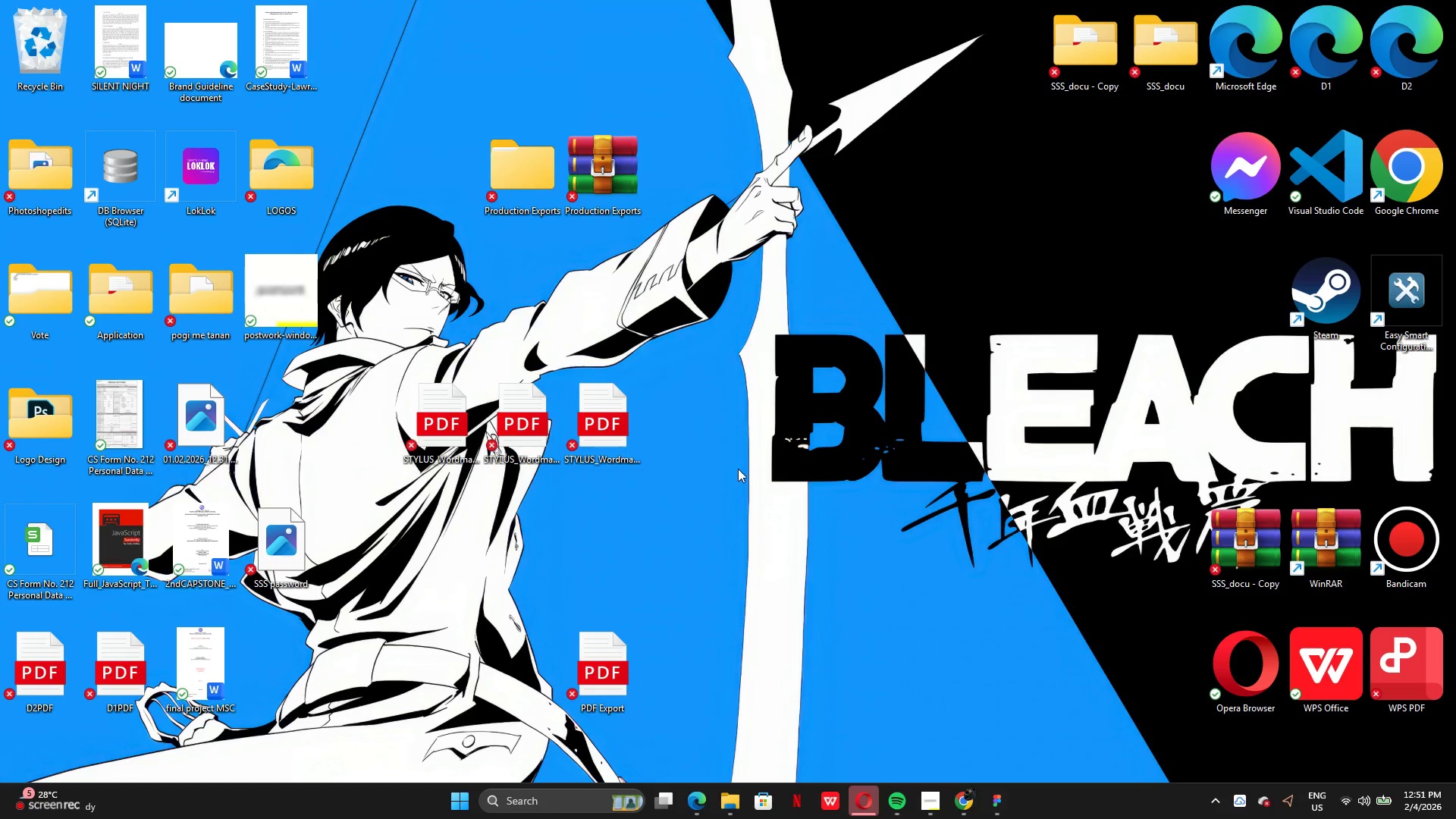 
left_click_drag(start_coordinate=[736, 463], to_coordinate=[435, 399])
 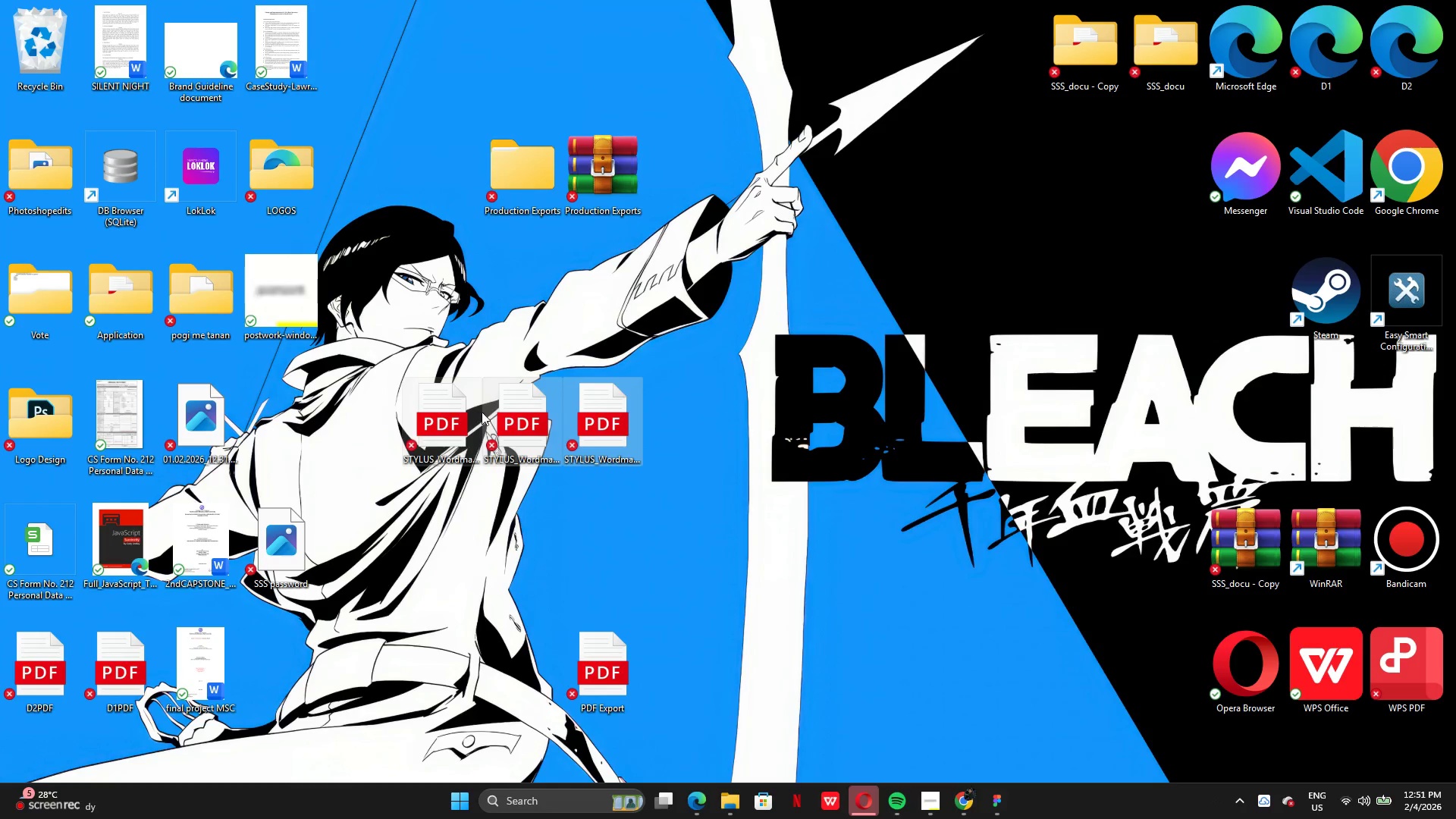 
key(Backspace)
 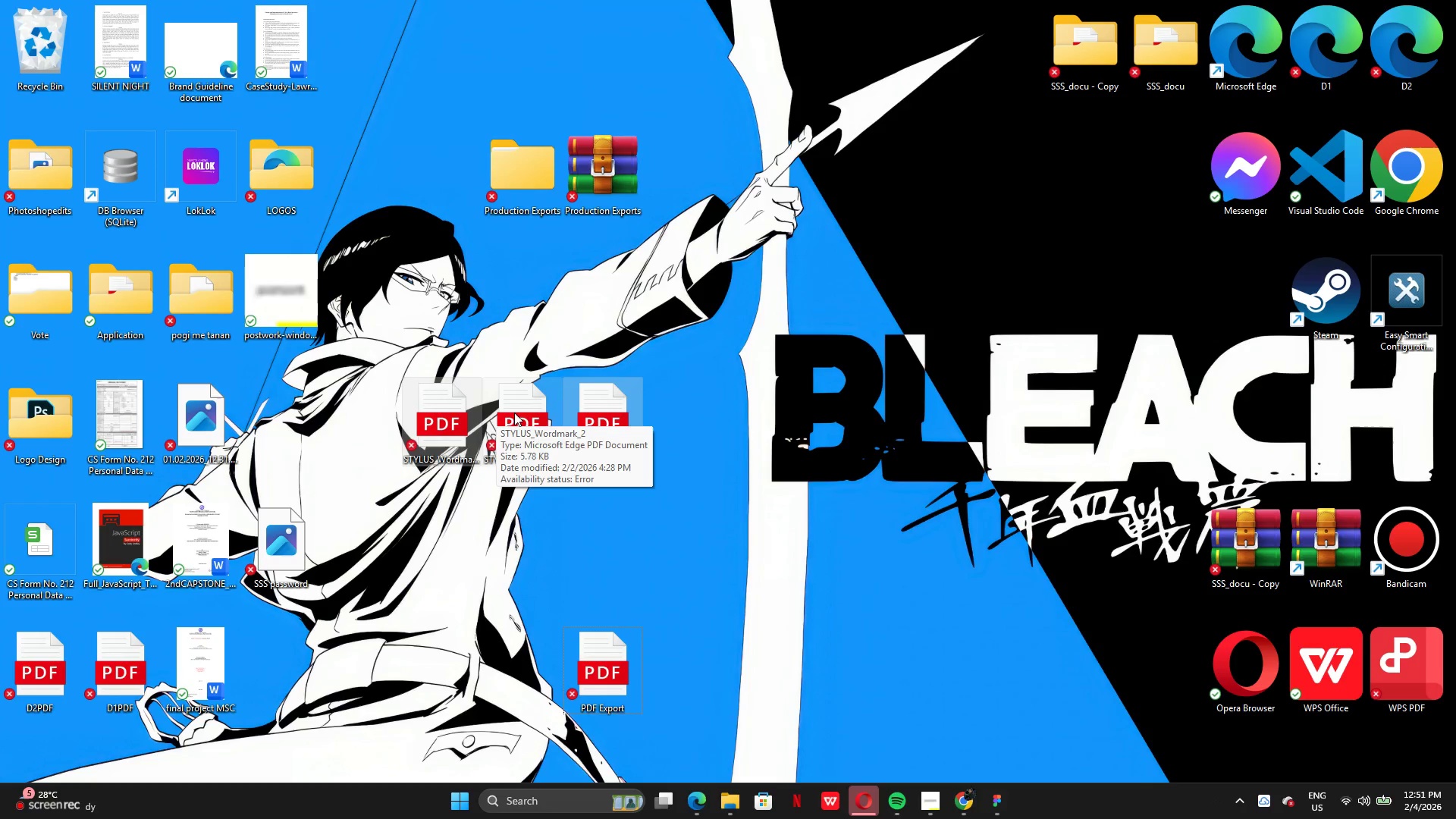 
right_click([525, 413])
 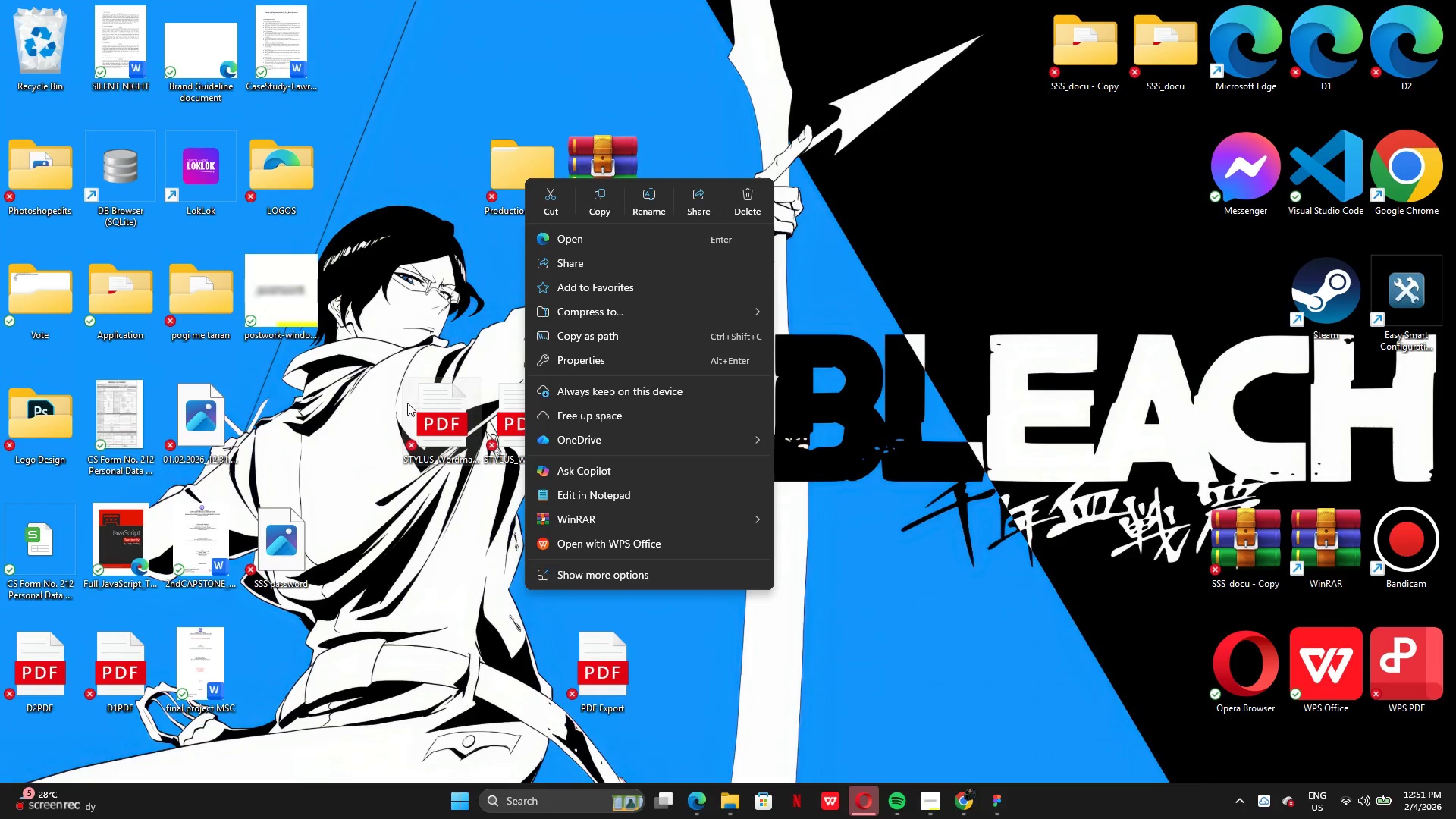 
double_click([448, 406])
 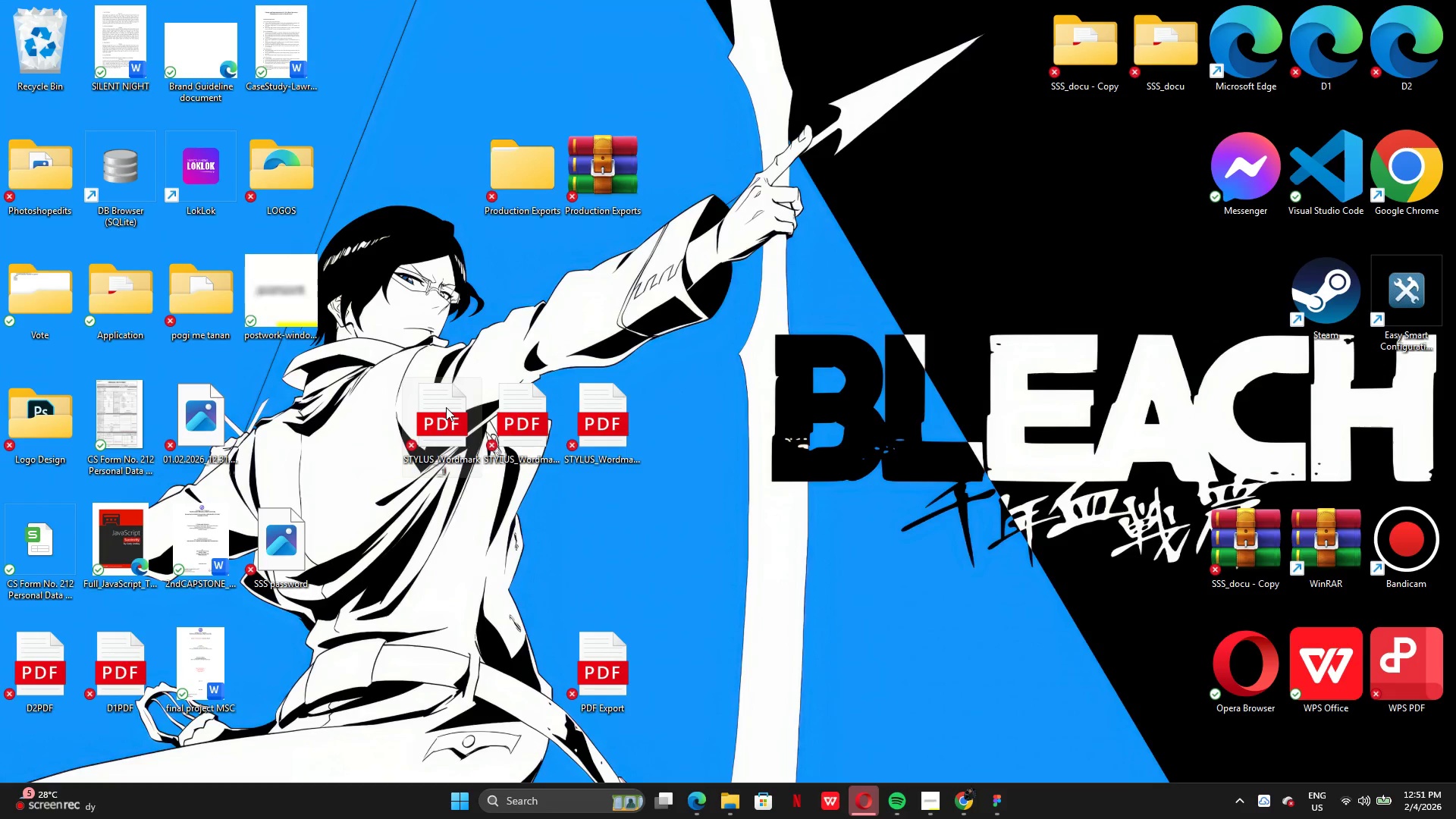 
hold_key(key=ShiftLeft, duration=1.5)
left_click([447, 409])
 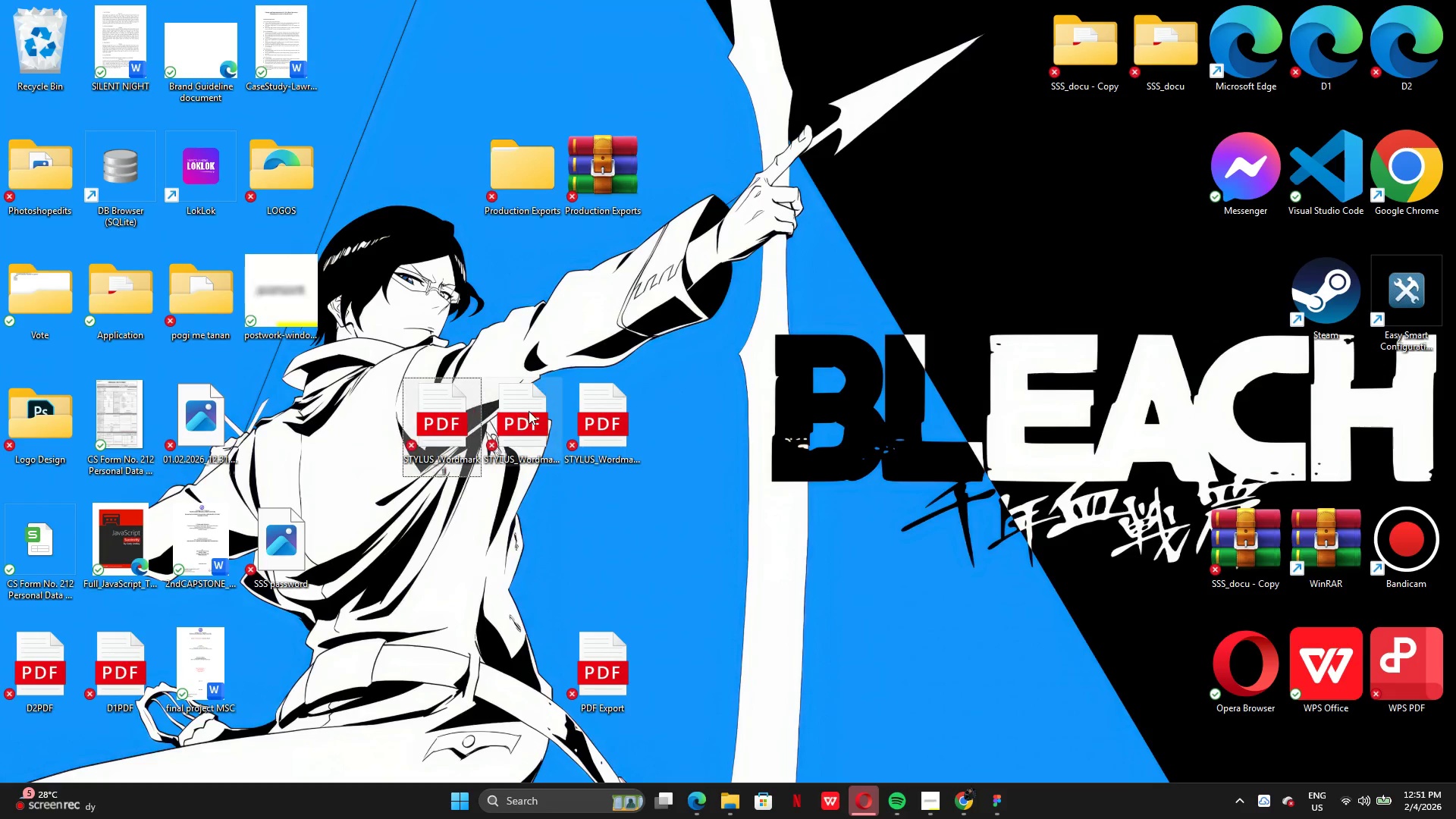 
double_click([530, 412])
 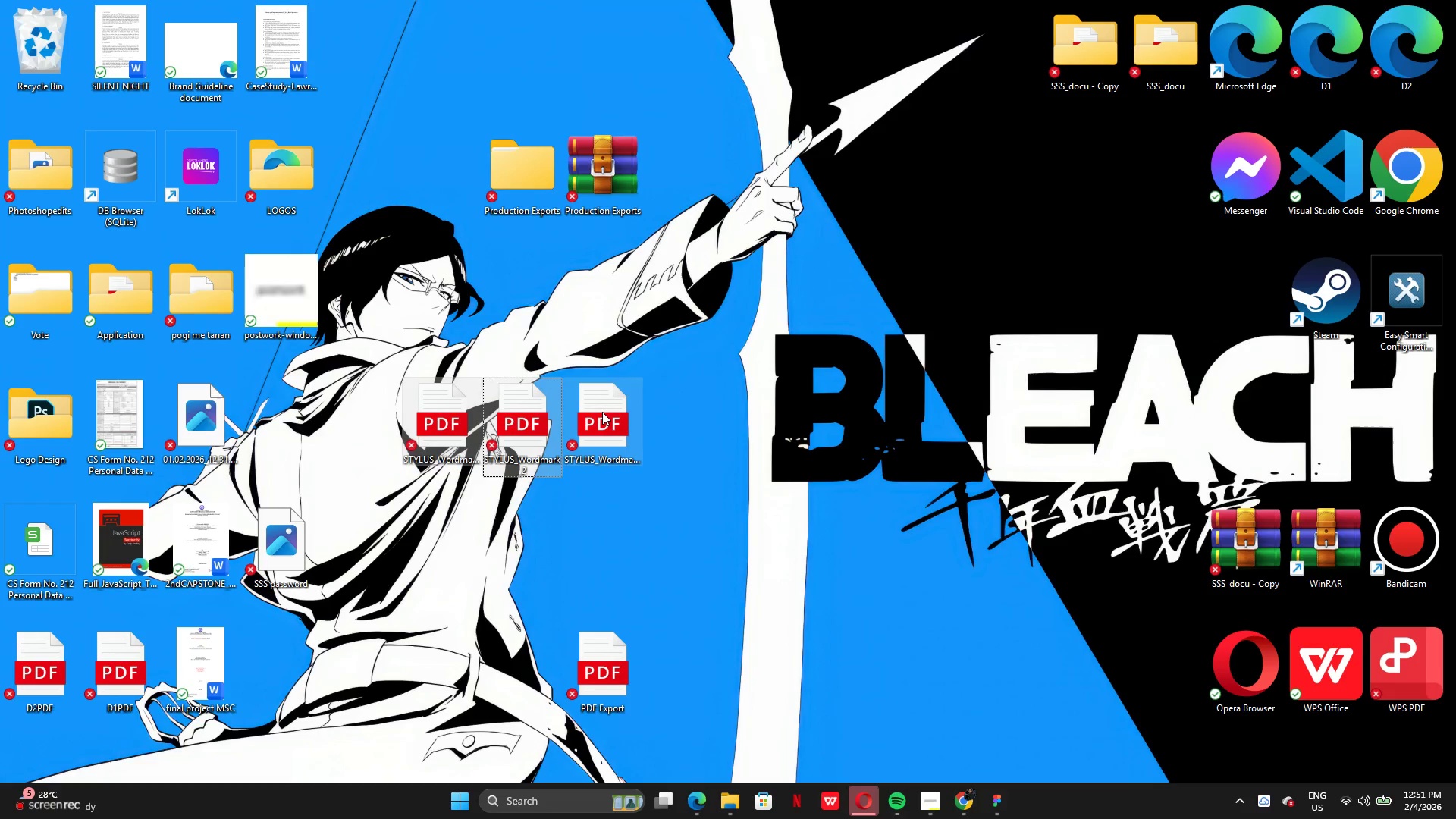 
triple_click([602, 412])
 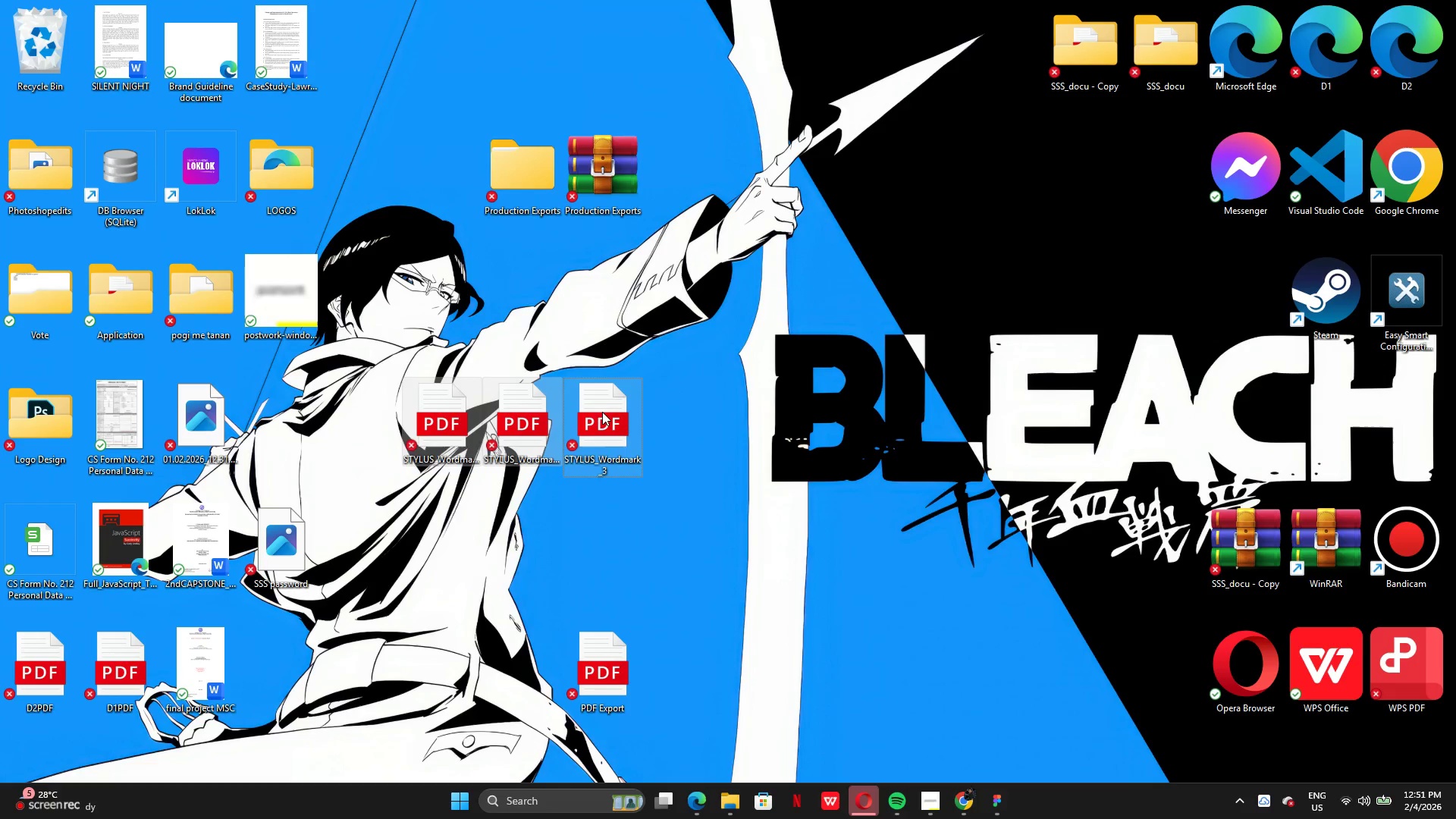 
hold_key(key=ShiftLeft, duration=0.56)
 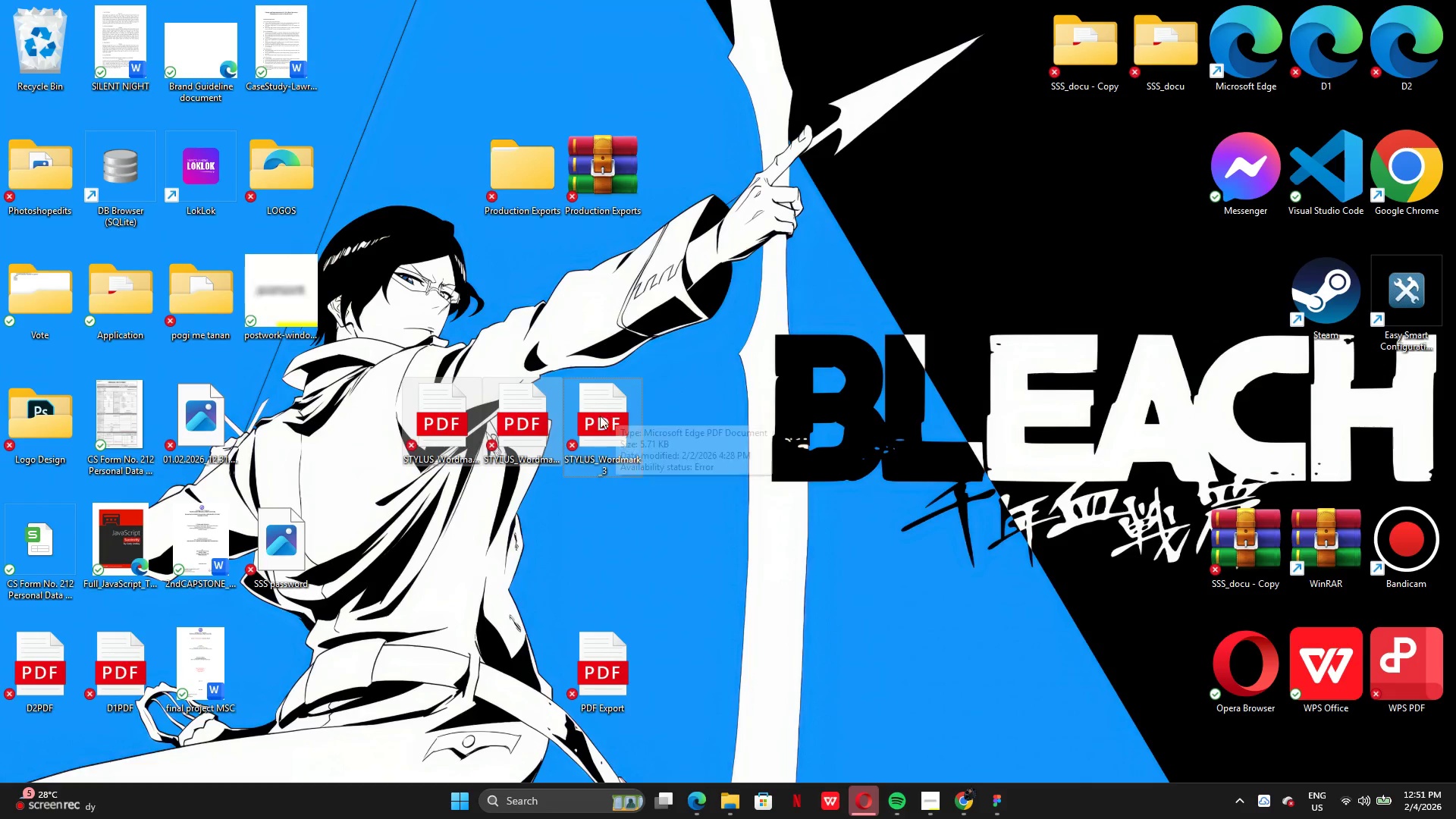 
right_click([595, 416])
 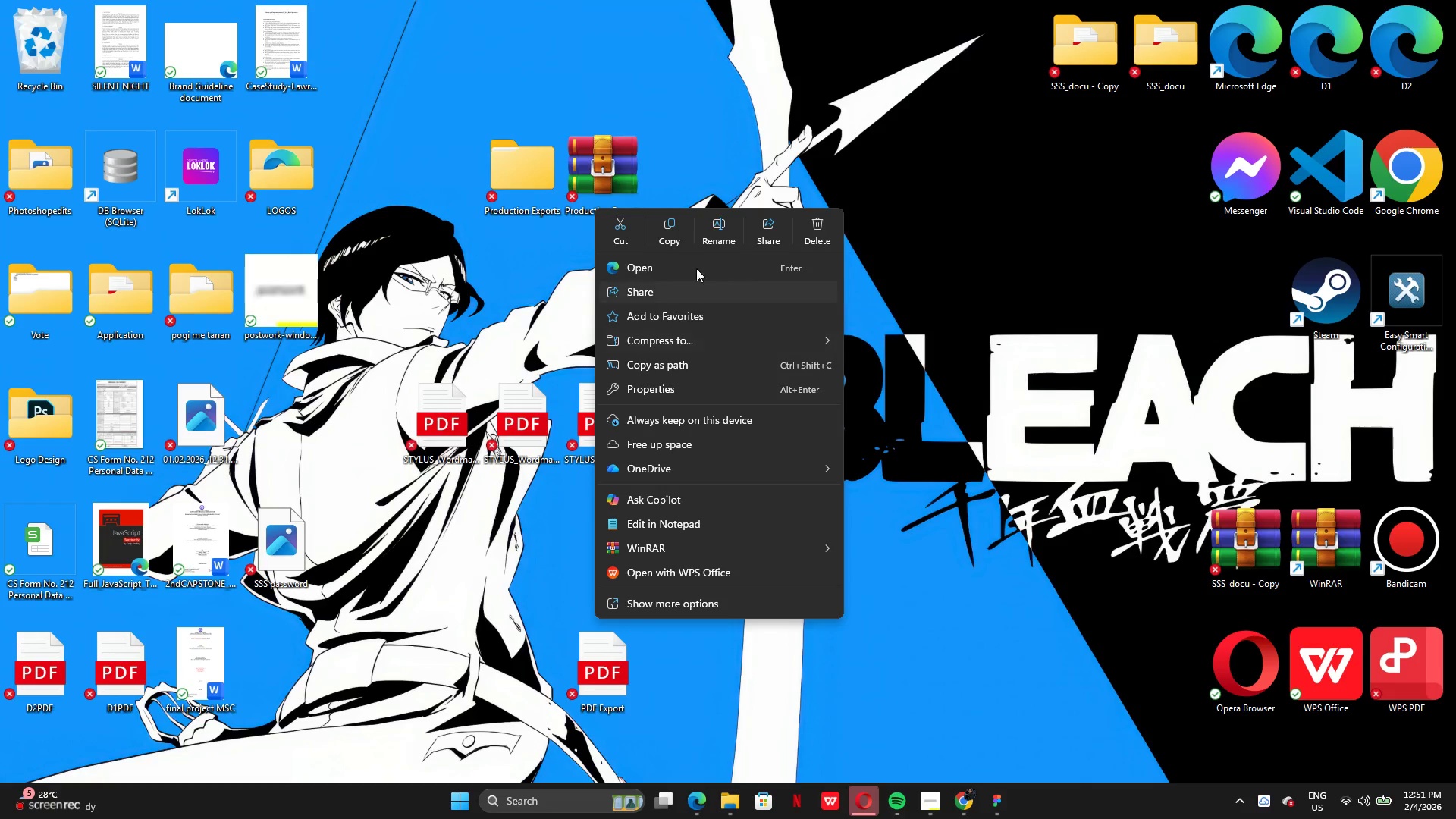 
left_click([819, 229])
 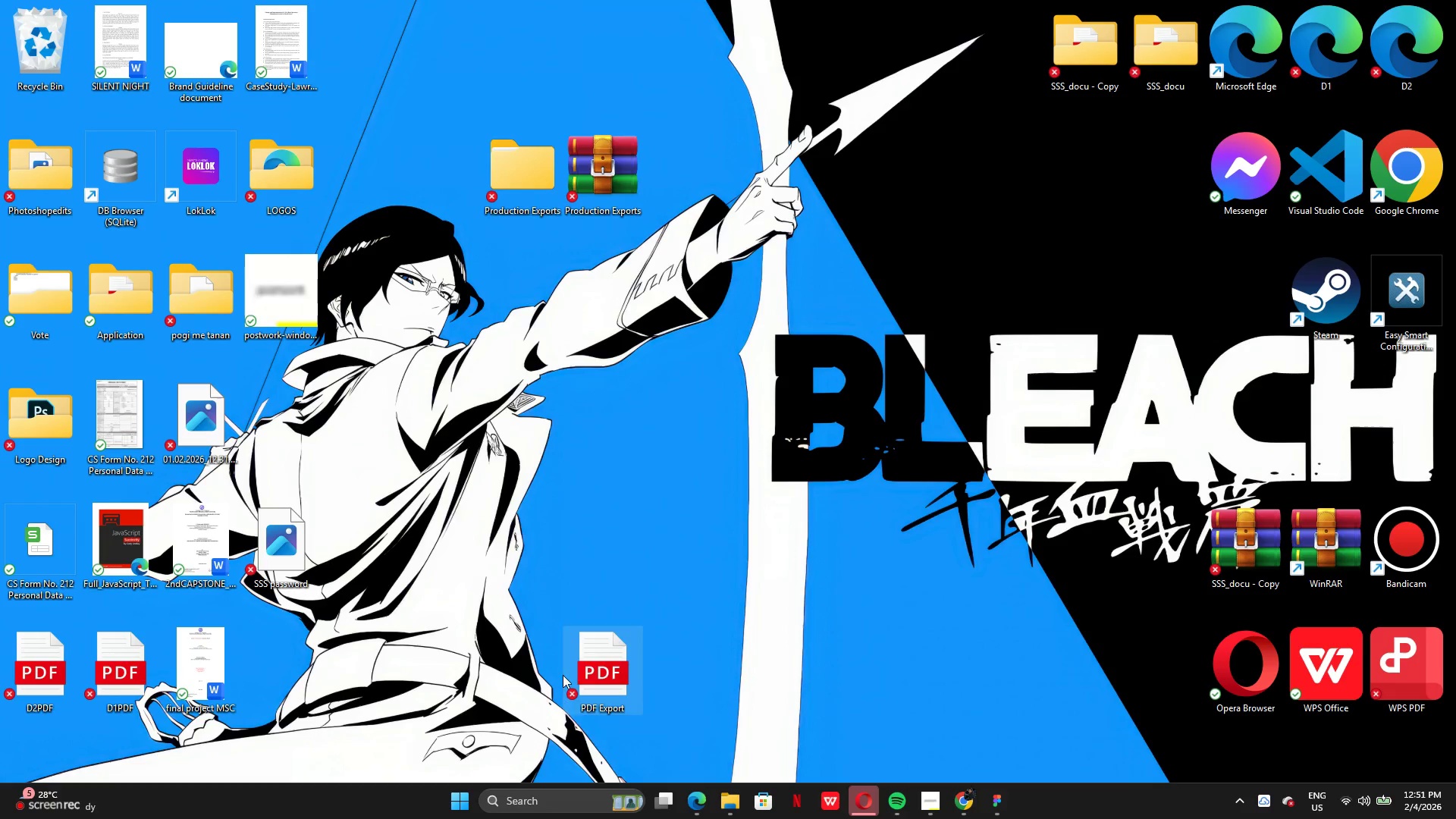 
left_click_drag(start_coordinate=[594, 682], to_coordinate=[463, 438])
 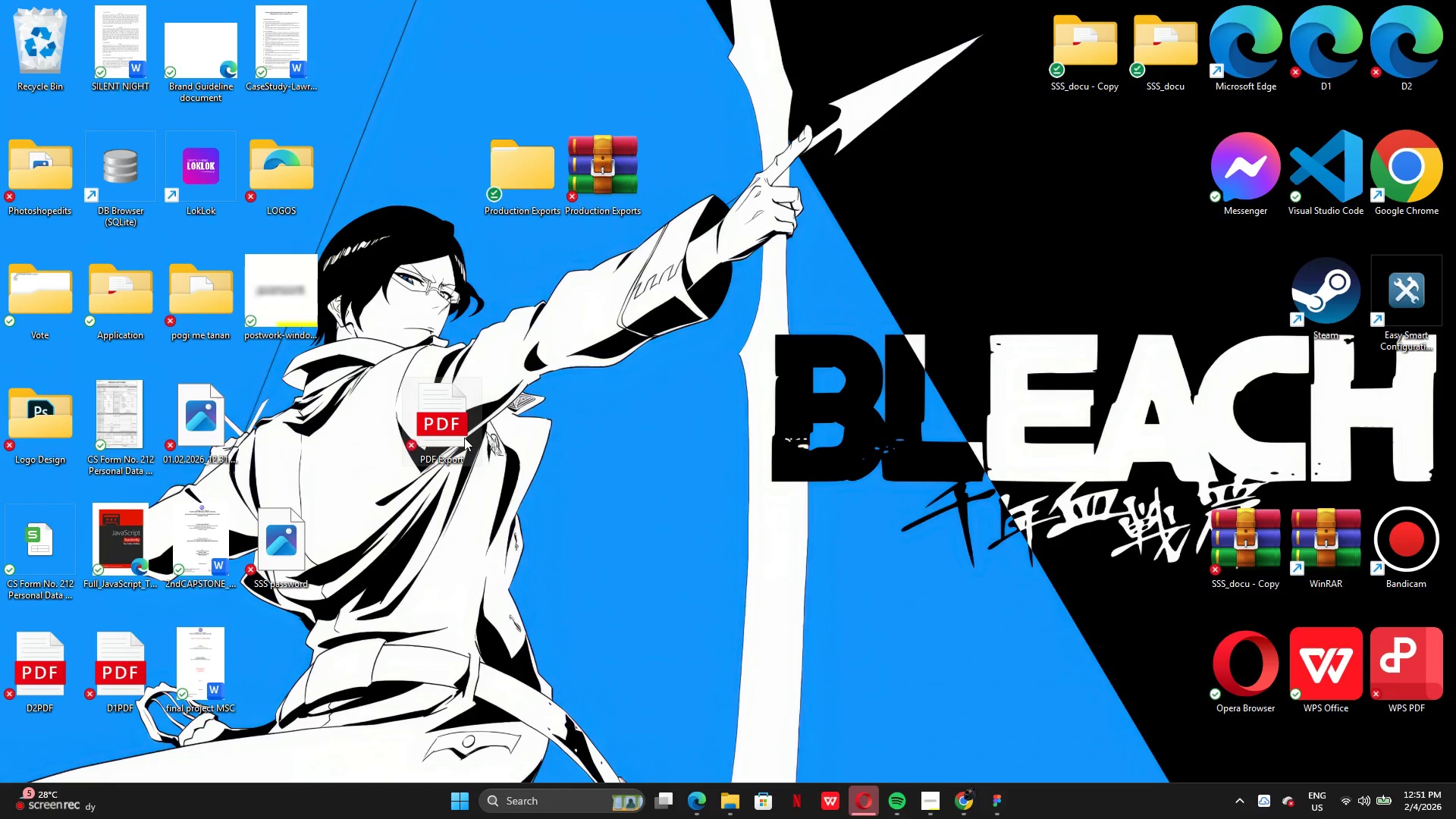 
double_click([463, 434])
 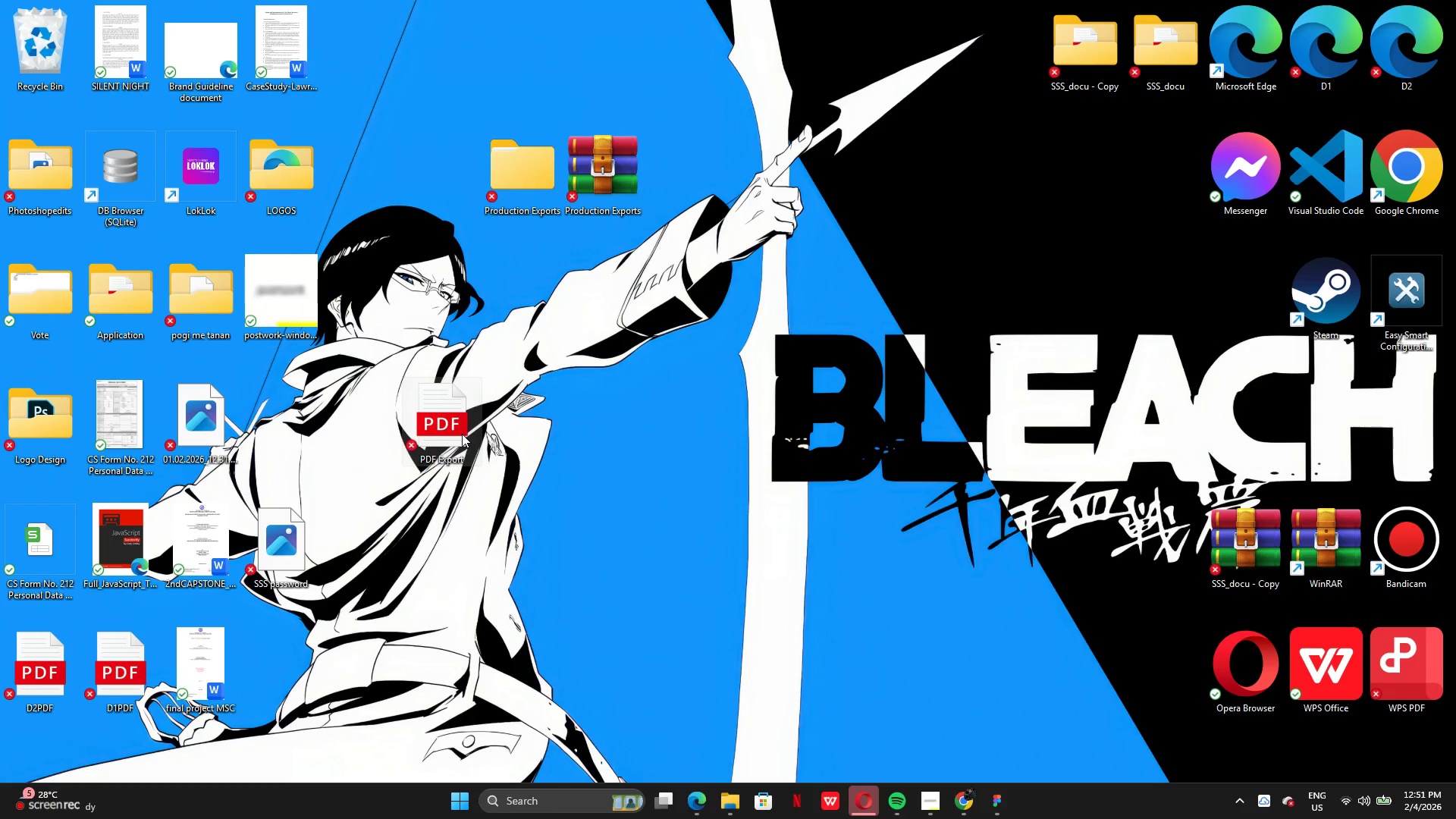 
triple_click([462, 434])
 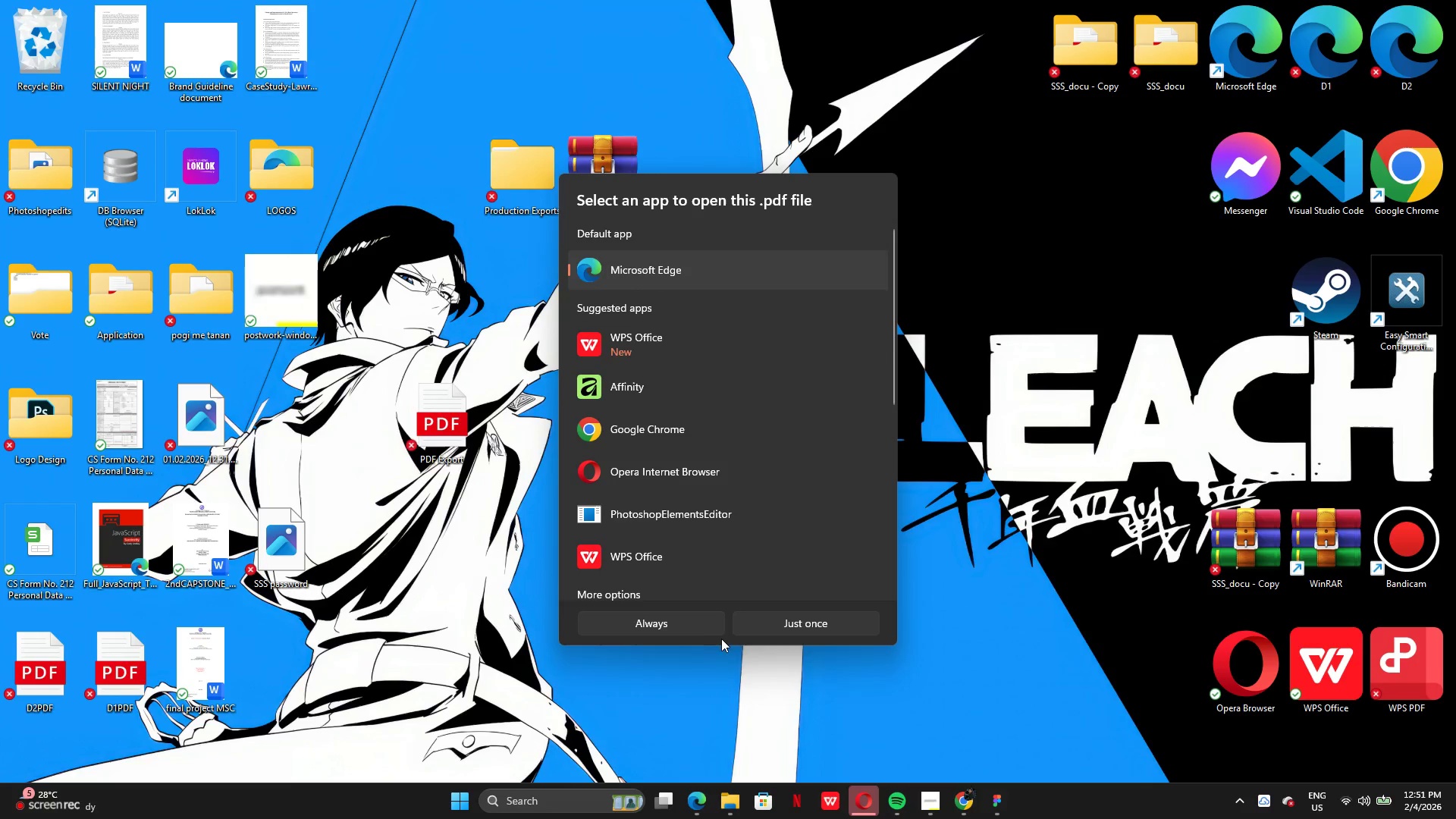 
left_click([673, 621])
 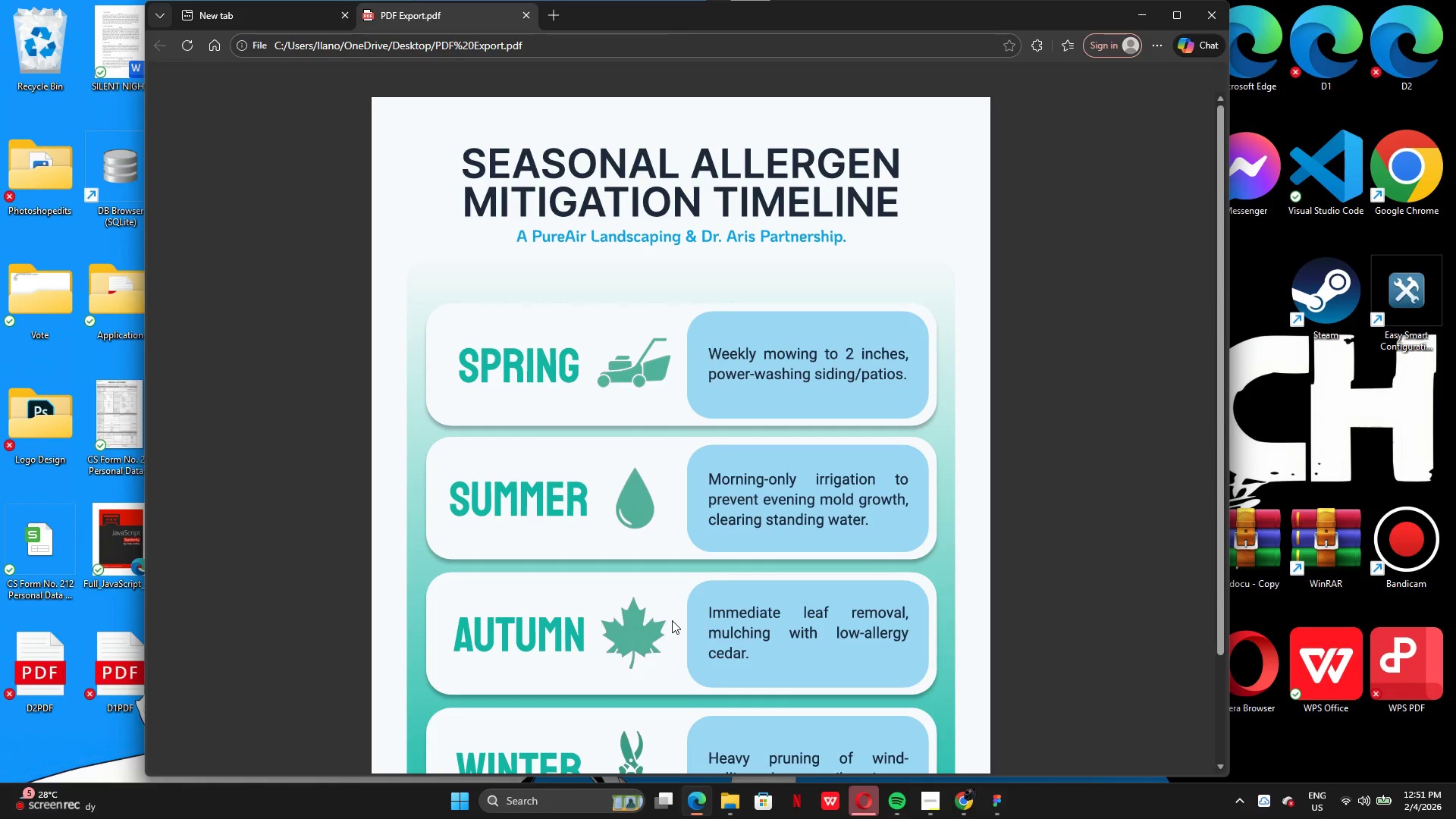 
scroll: coordinate [788, 481], scroll_direction: down, amount: 9.0
 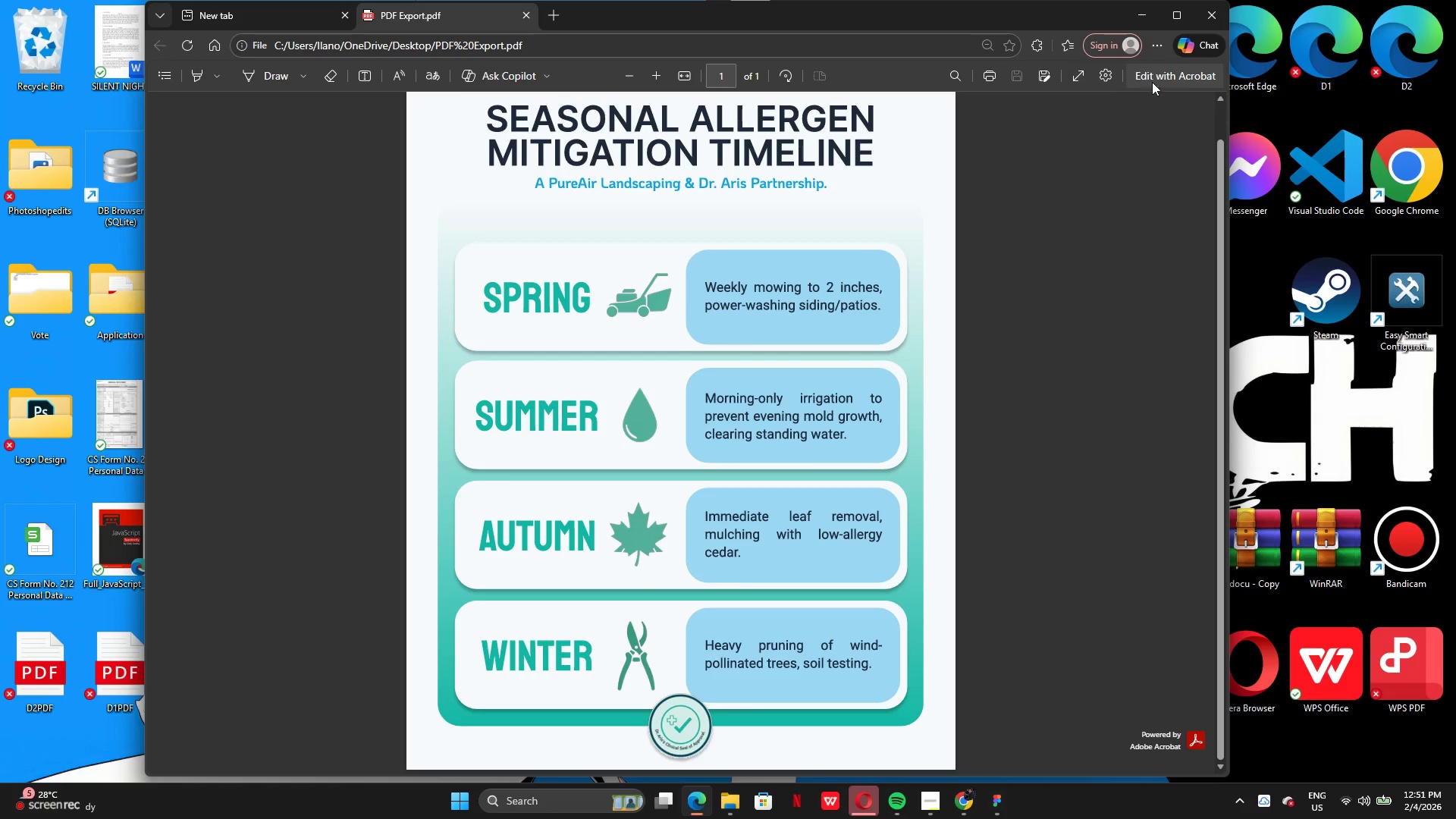 
wait(7.88)
 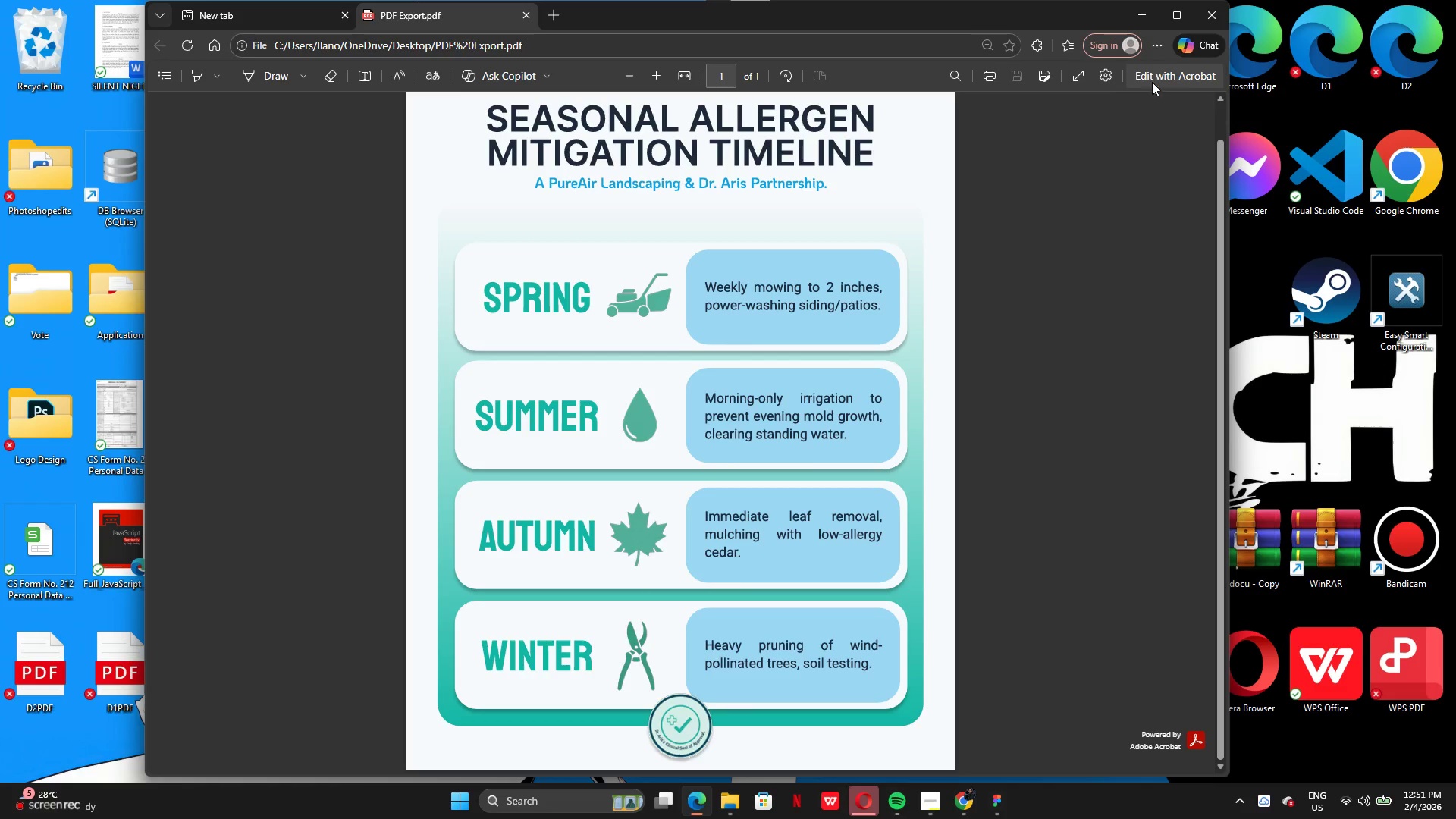 
left_click([1216, 10])
 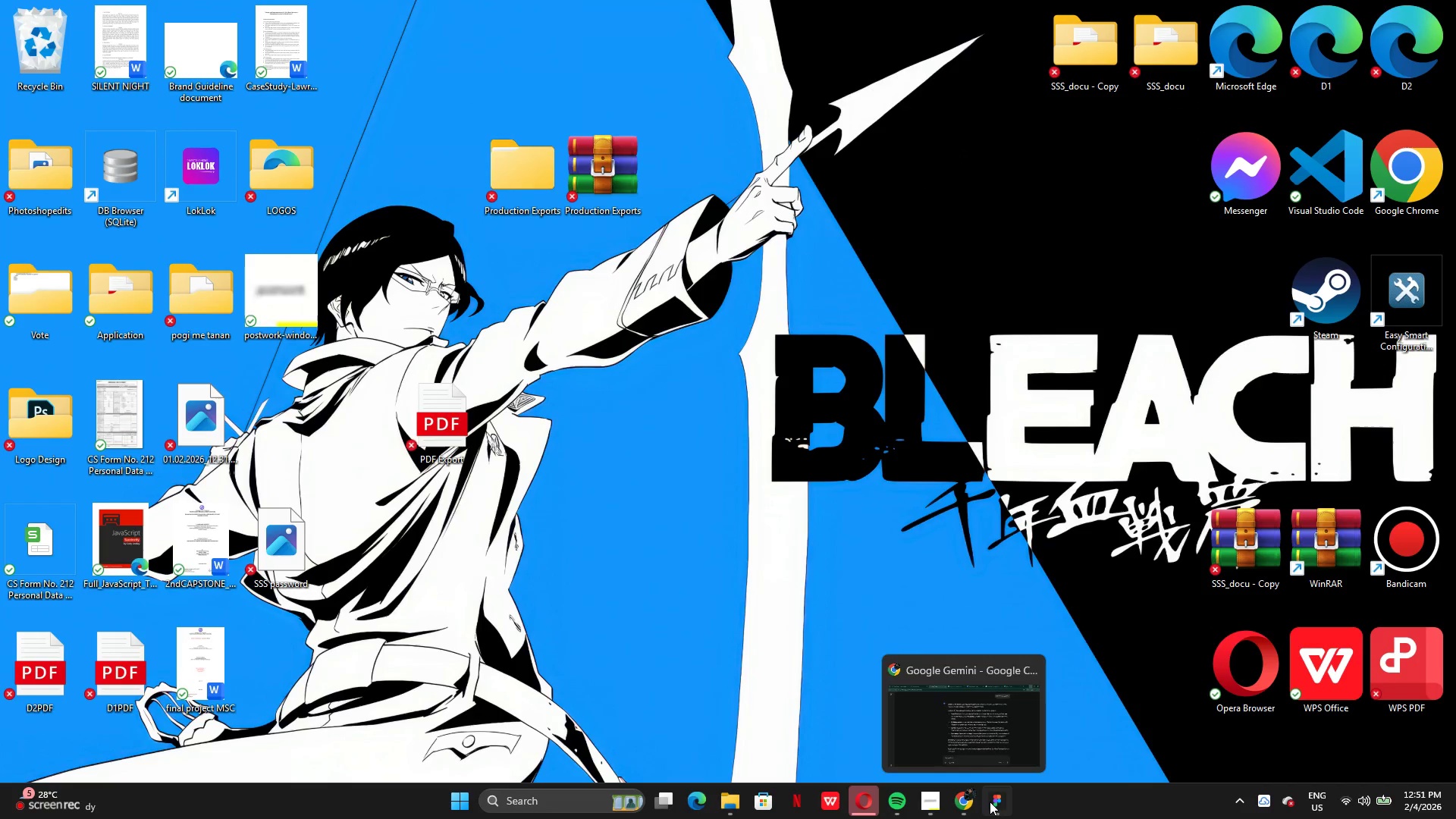 
left_click([933, 801])